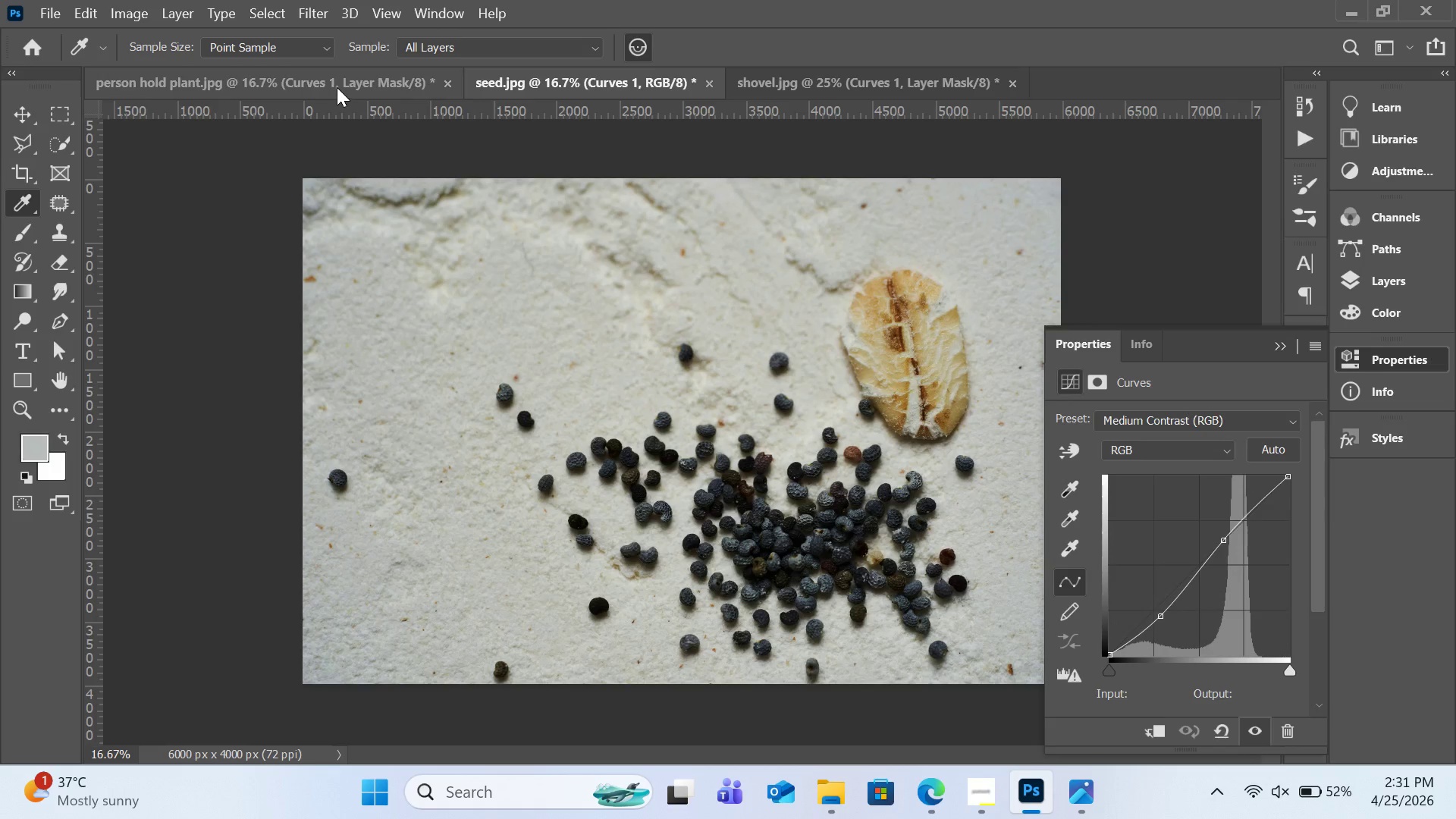 
left_click([333, 86])
 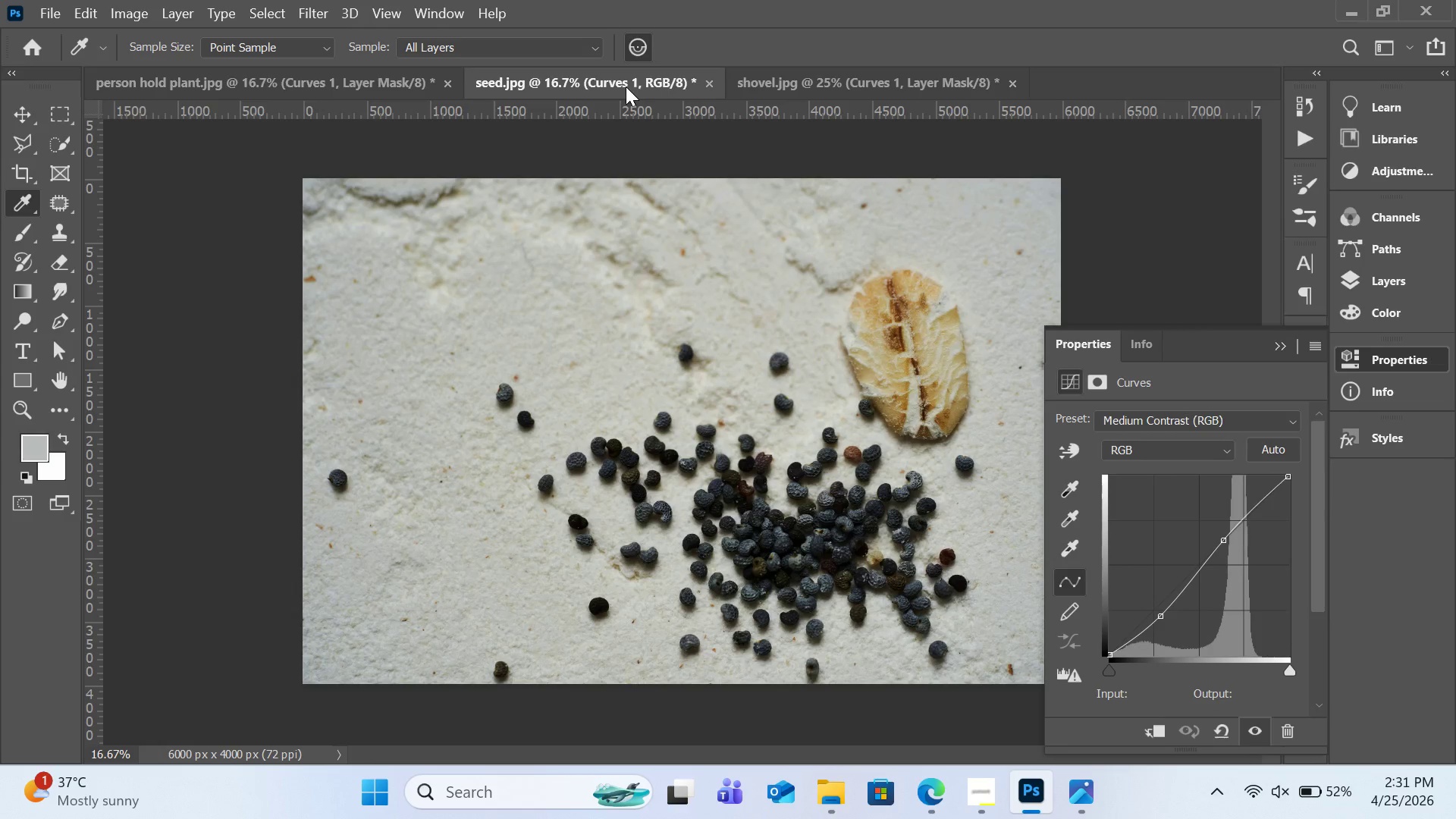 
left_click([814, 86])
 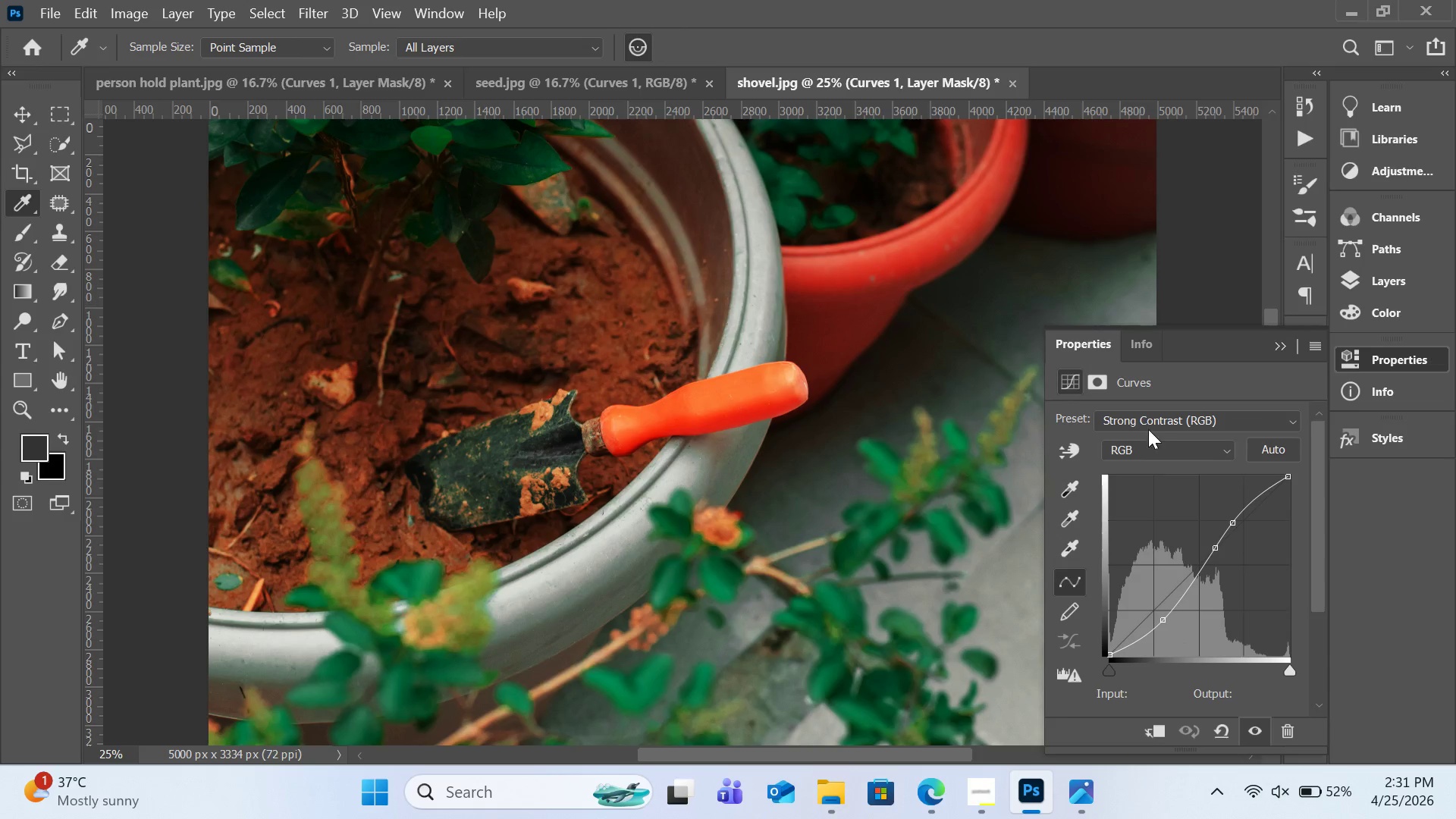 
left_click([1169, 422])
 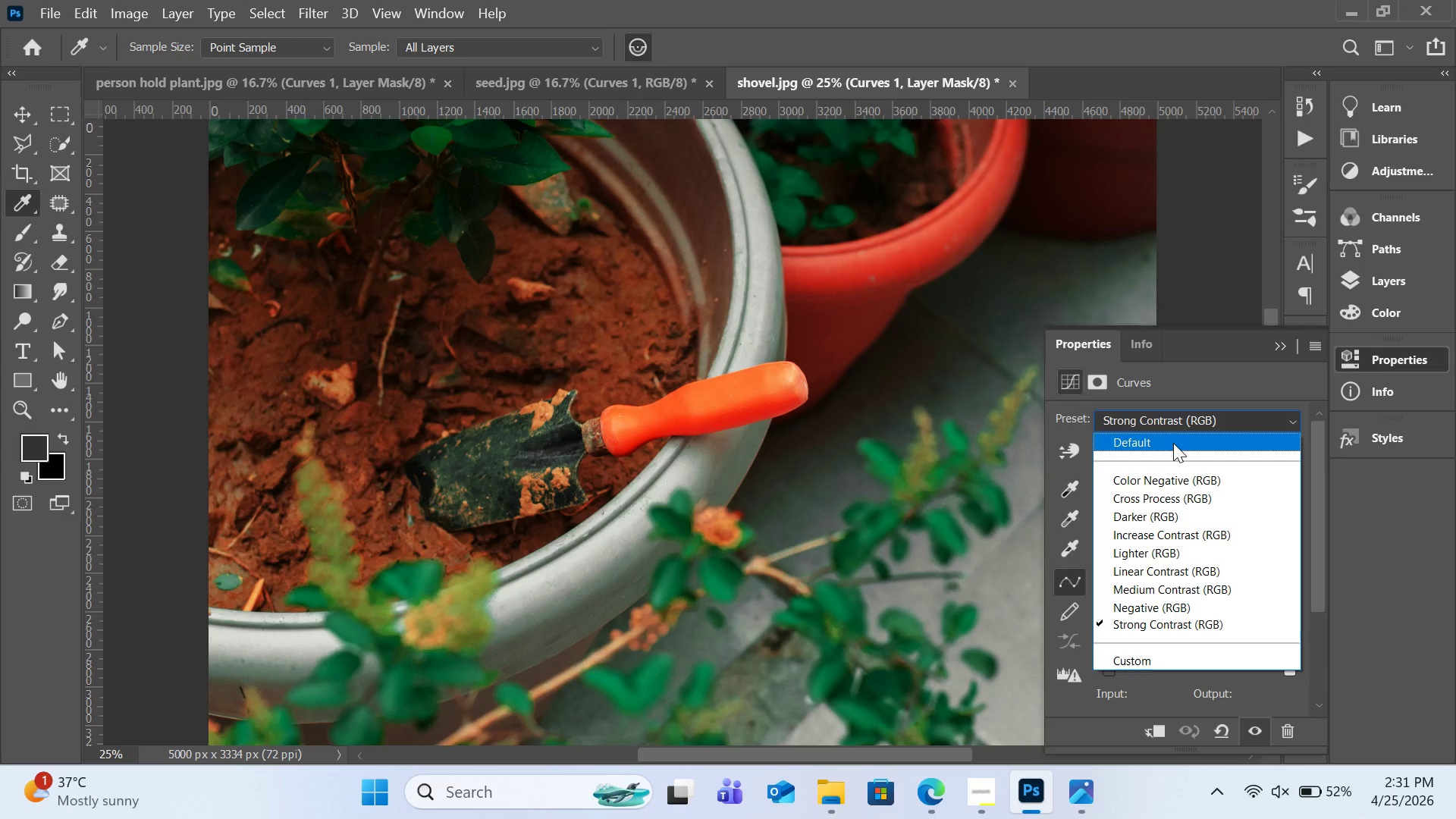 
left_click([1173, 443])
 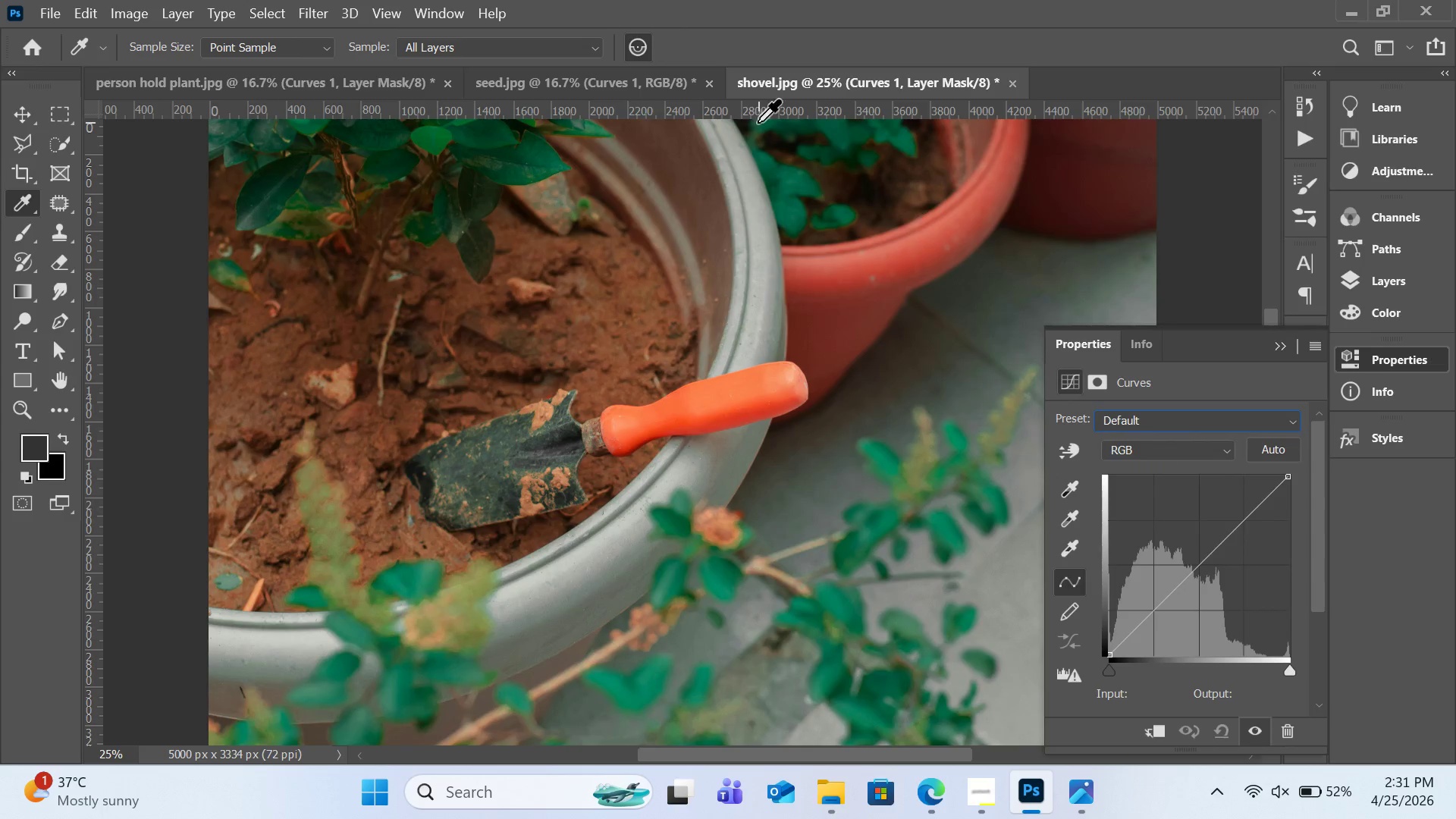 
left_click([638, 87])
 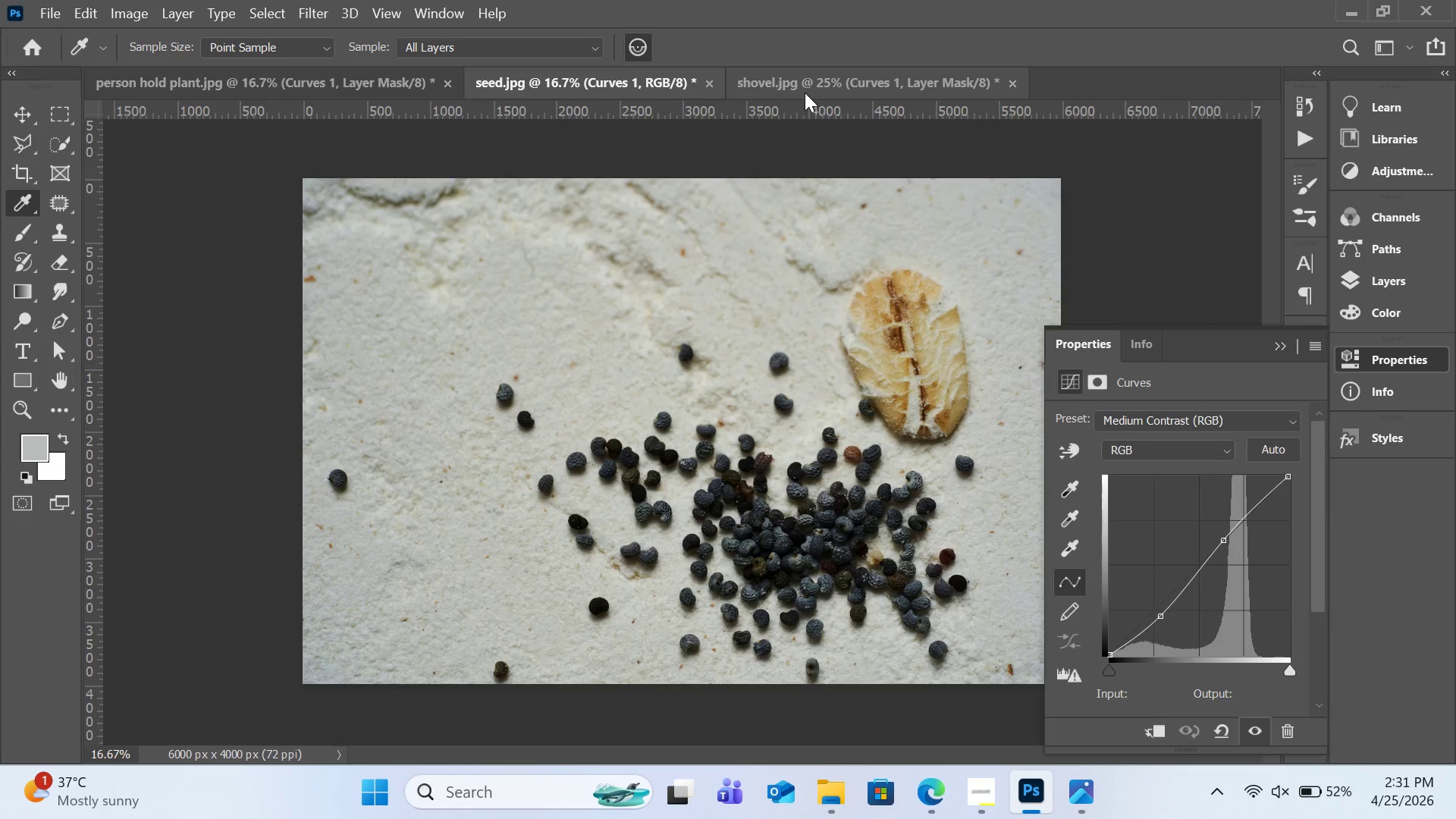 
left_click([805, 93])
 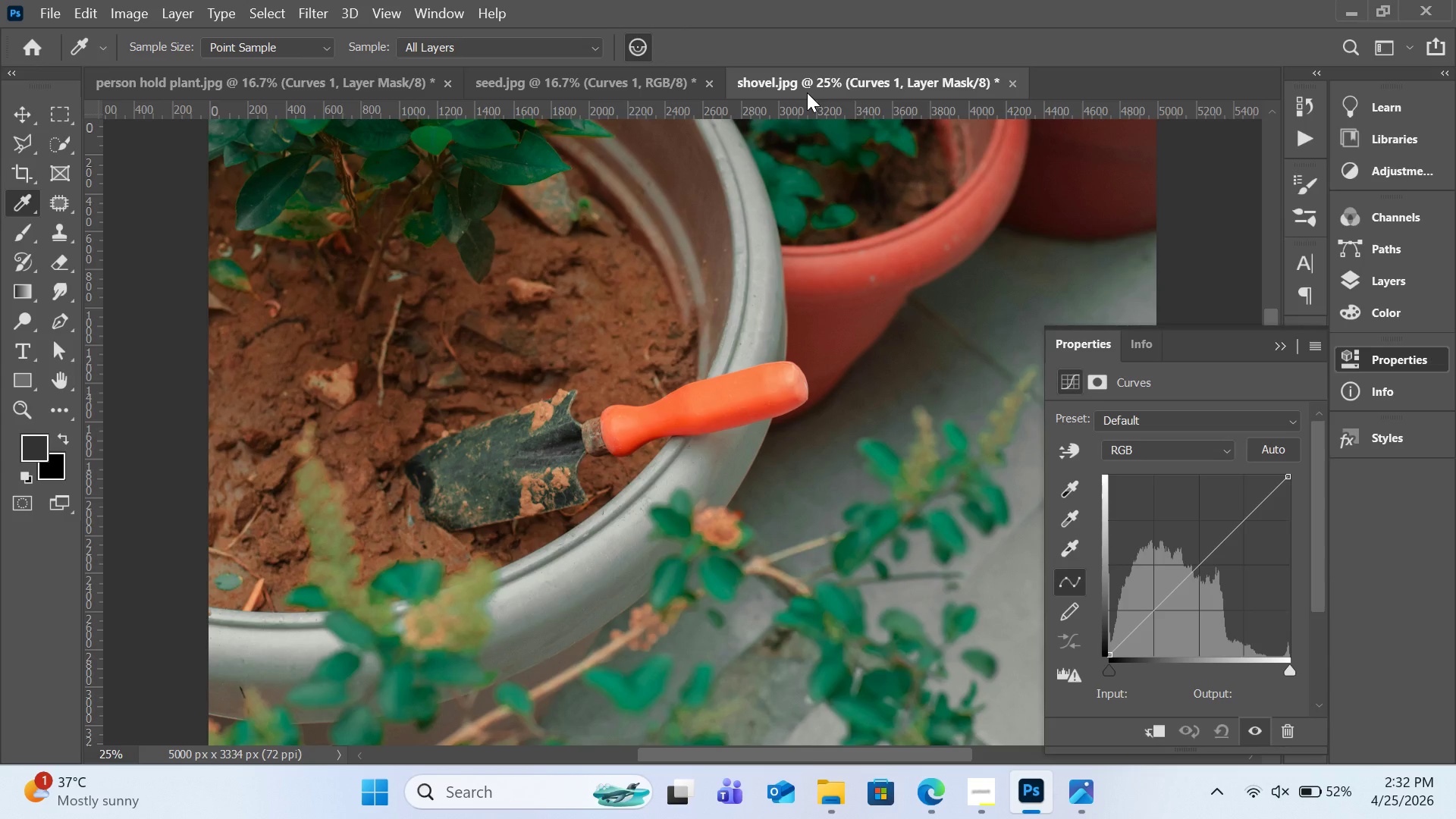 
wait(17.89)
 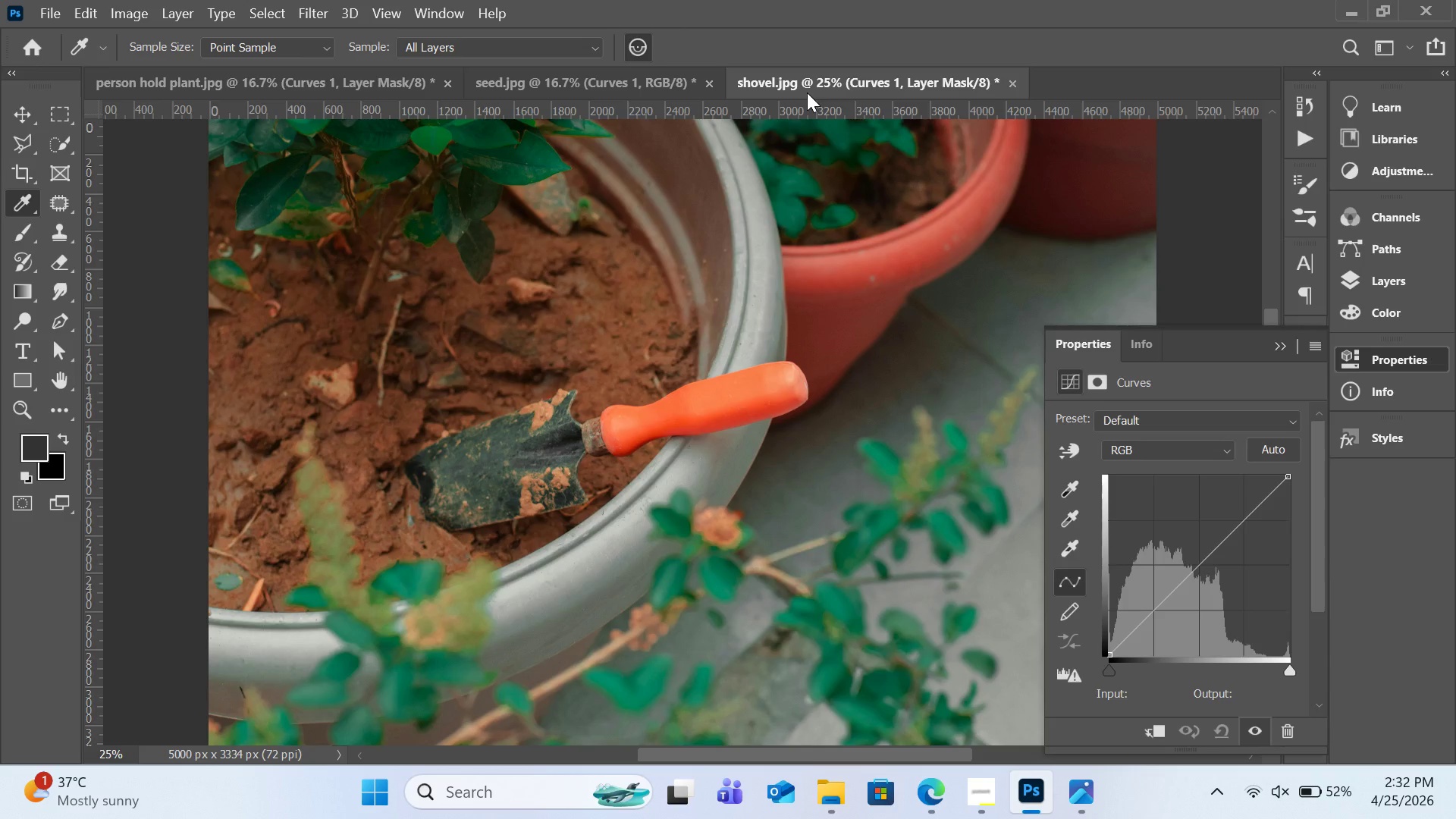 
mouse_move([1128, 579])
 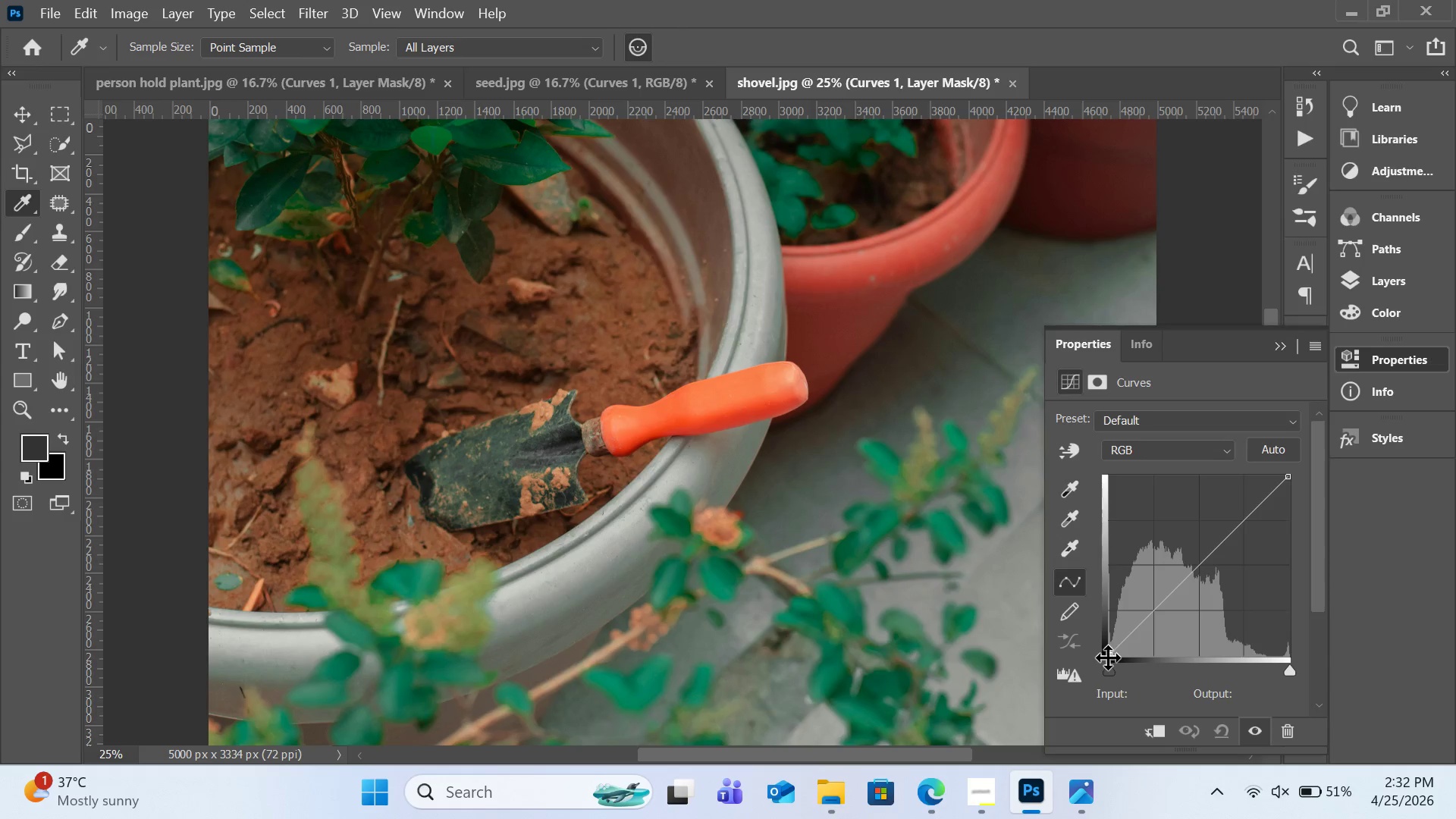 
left_click_drag(start_coordinate=[1112, 657], to_coordinate=[1111, 679])
 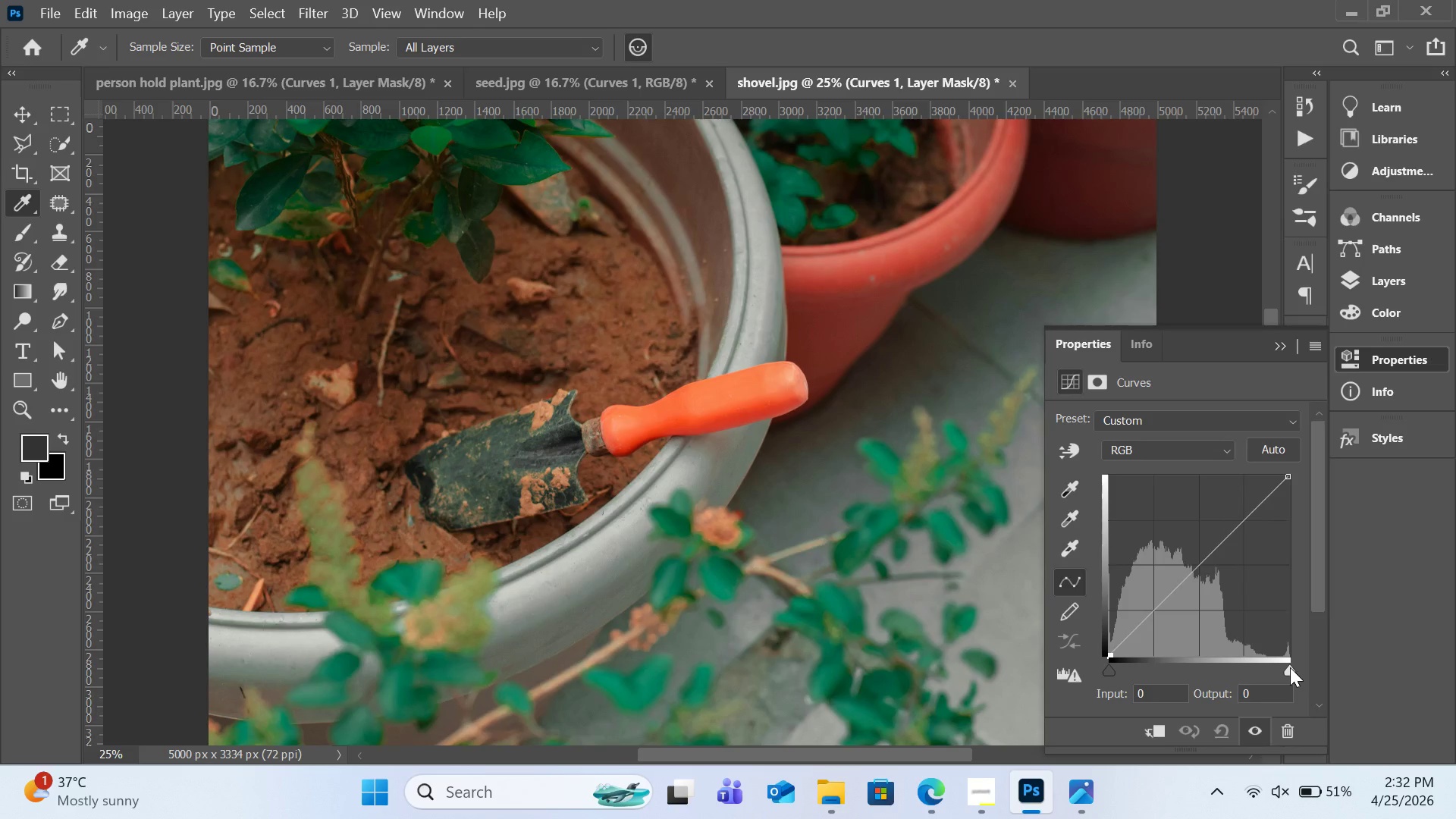 
left_click_drag(start_coordinate=[1290, 667], to_coordinate=[1288, 680])
 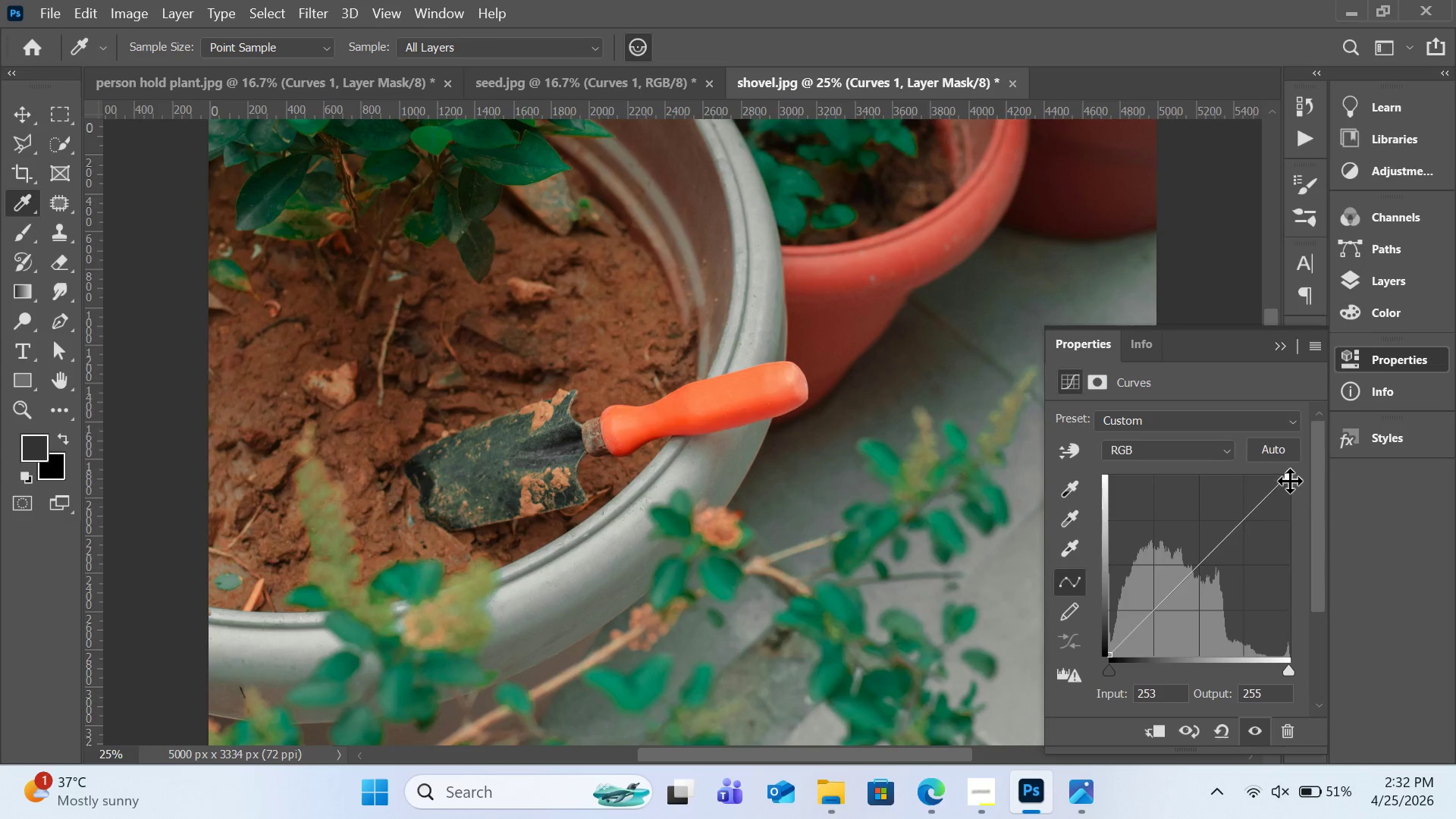 
left_click_drag(start_coordinate=[1286, 475], to_coordinate=[1296, 488])
 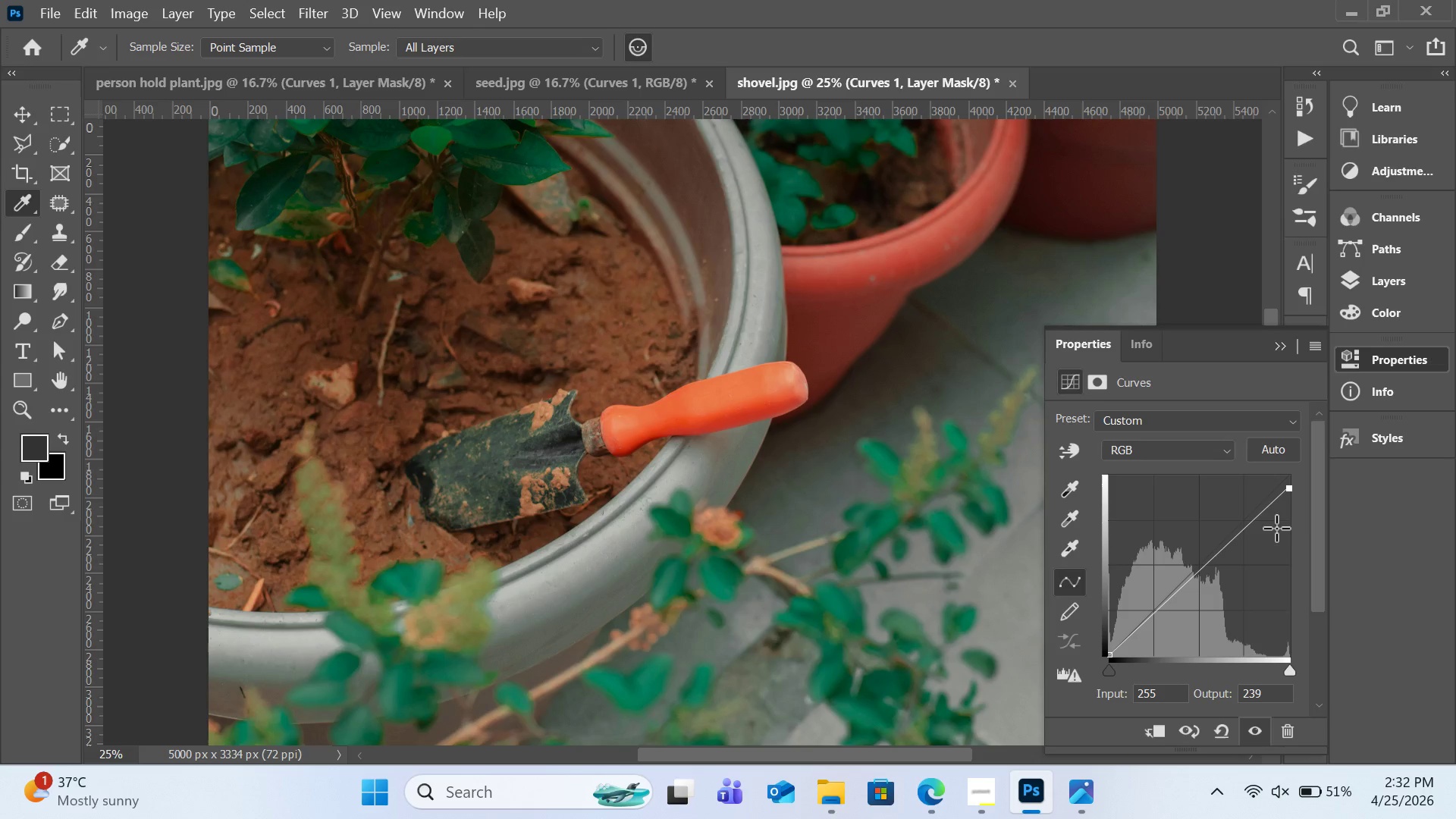 
wait(16.56)
 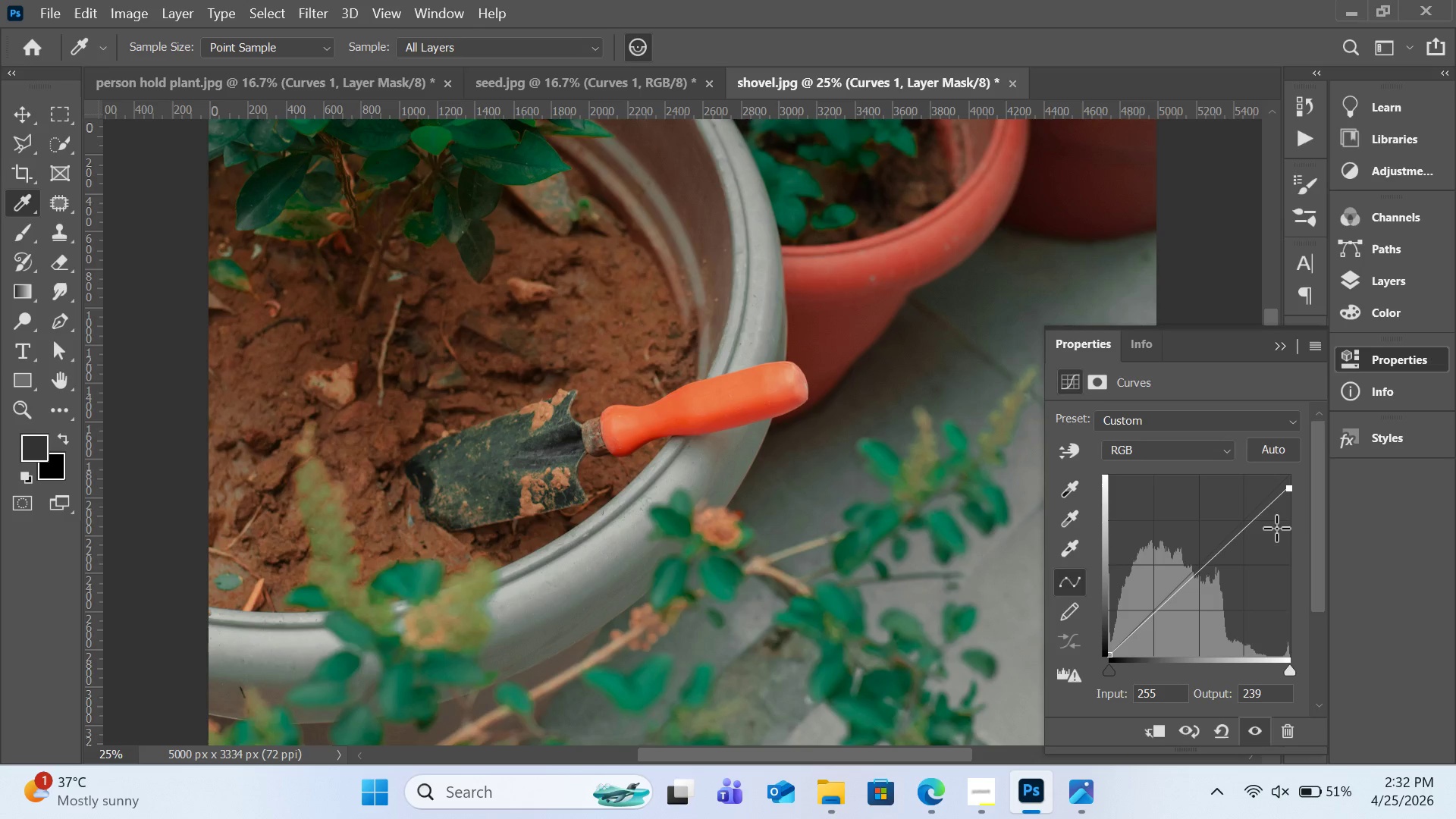 
left_click_drag(start_coordinate=[1241, 524], to_coordinate=[1236, 526])
 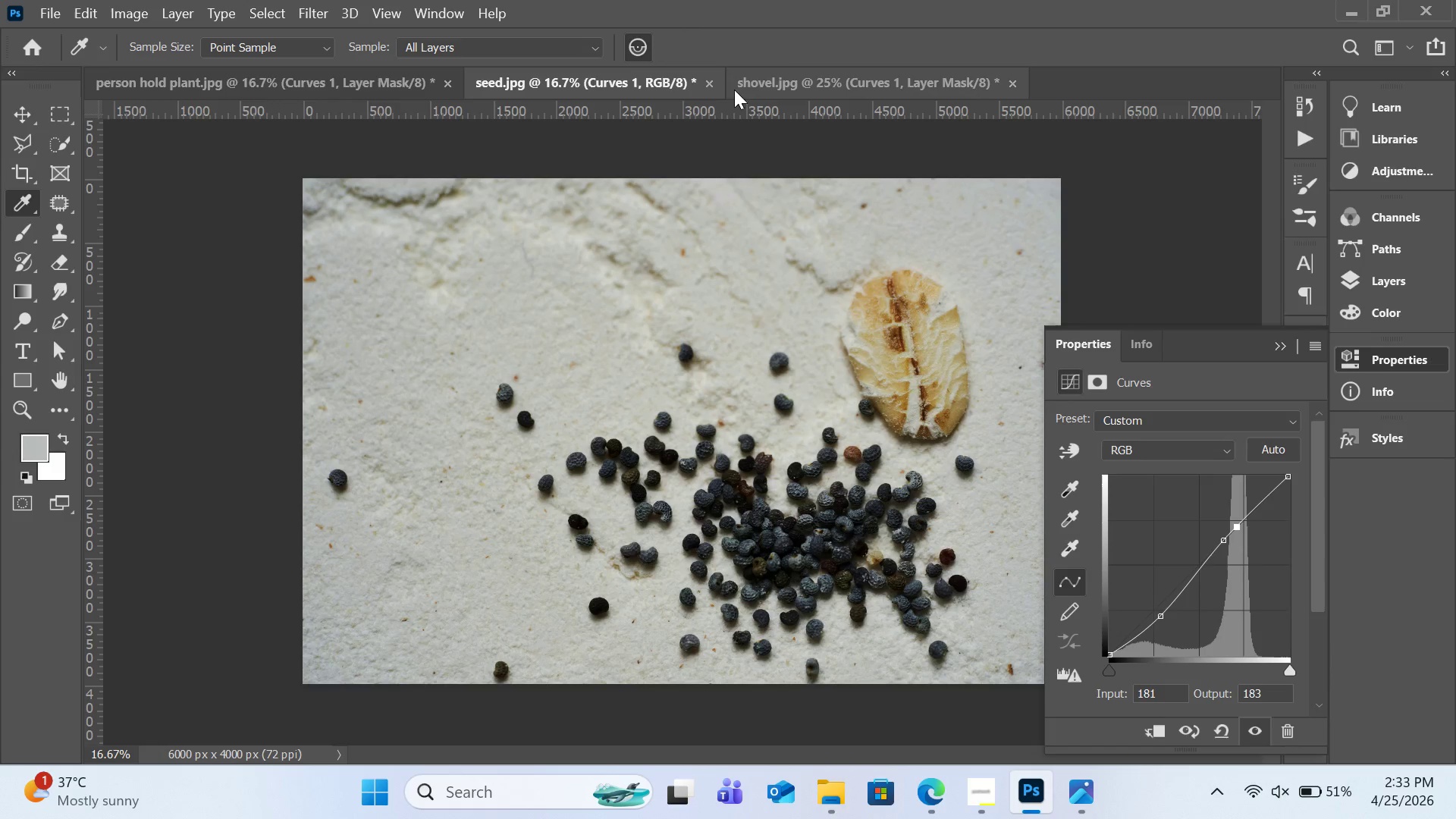 
left_click([742, 80])
 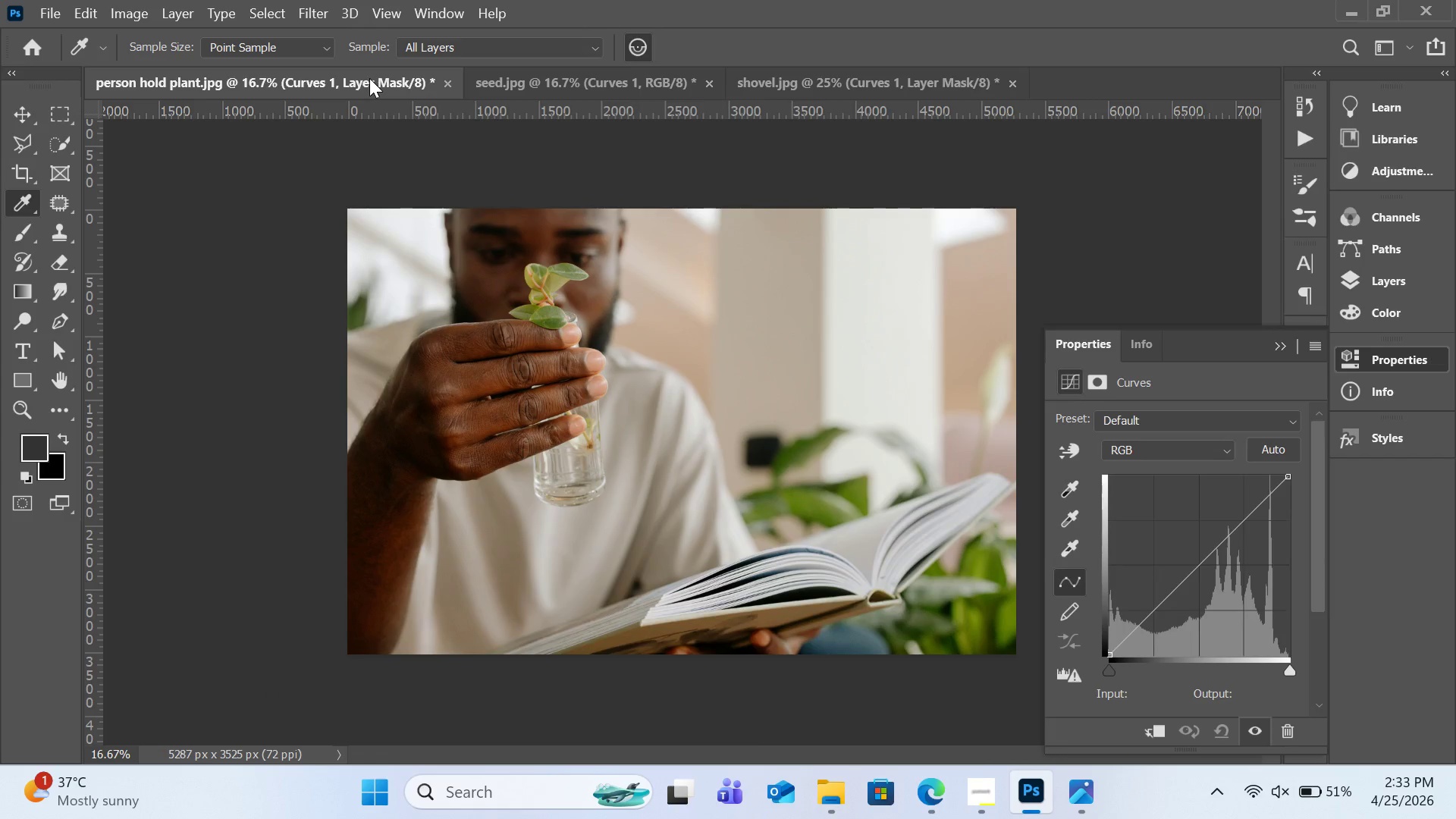 
left_click([554, 82])